 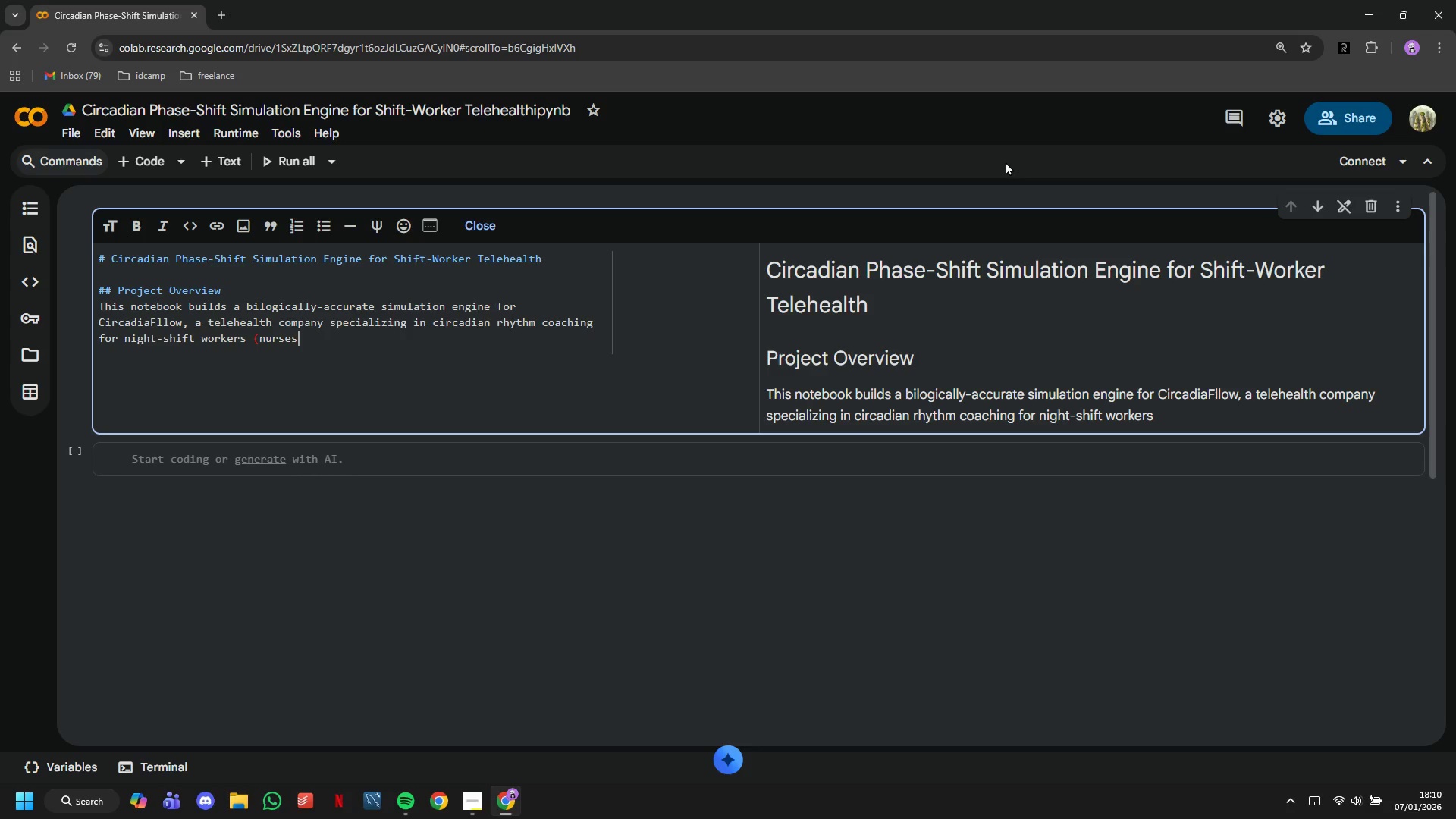 
type(emergency,m)
key(Backspace)
type( )
key(Backspace)
key(Backspace)
type( respi)
key(Backspace)
type(onders, pilots).)
 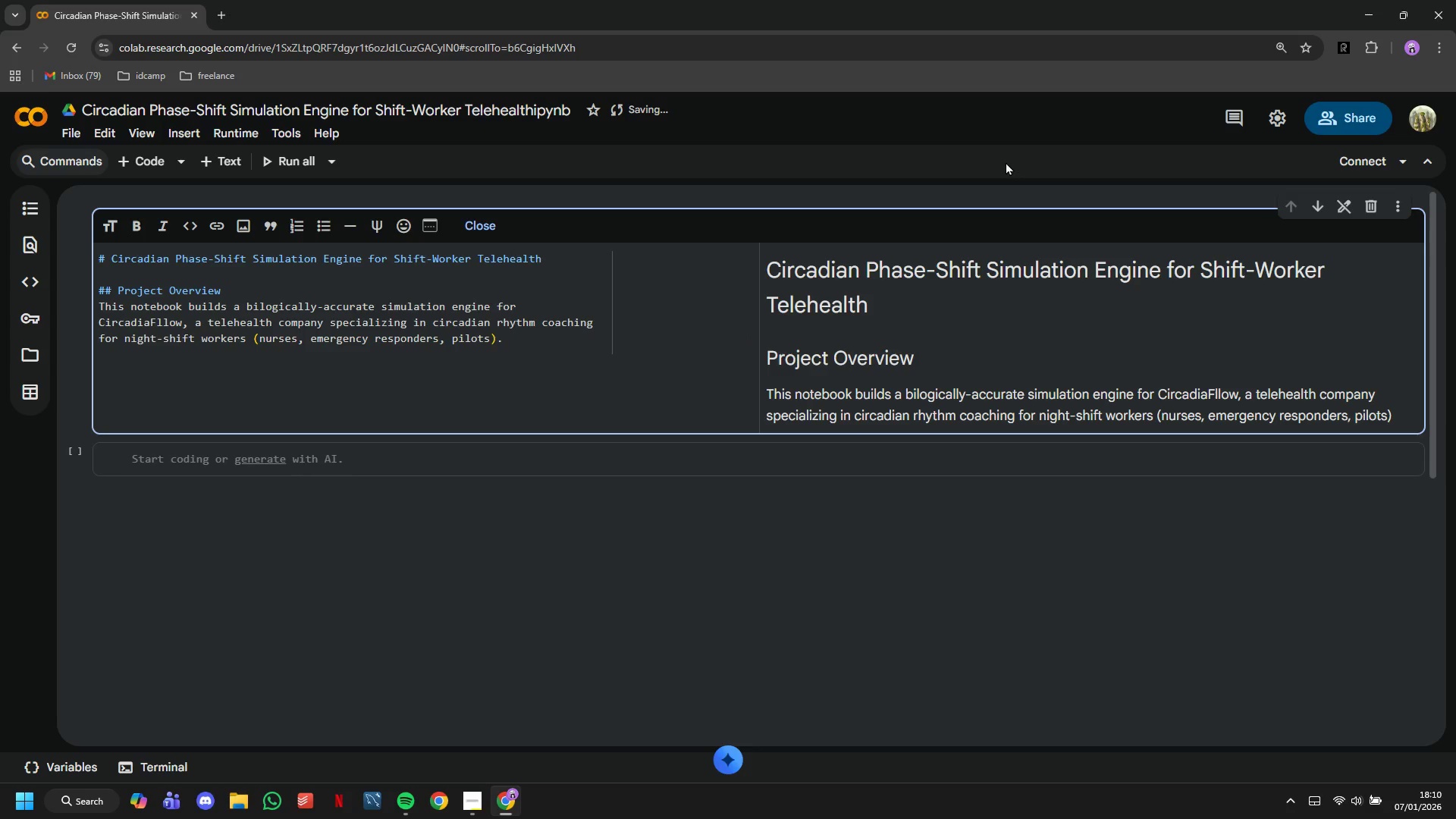 
left_click([228, 453])
 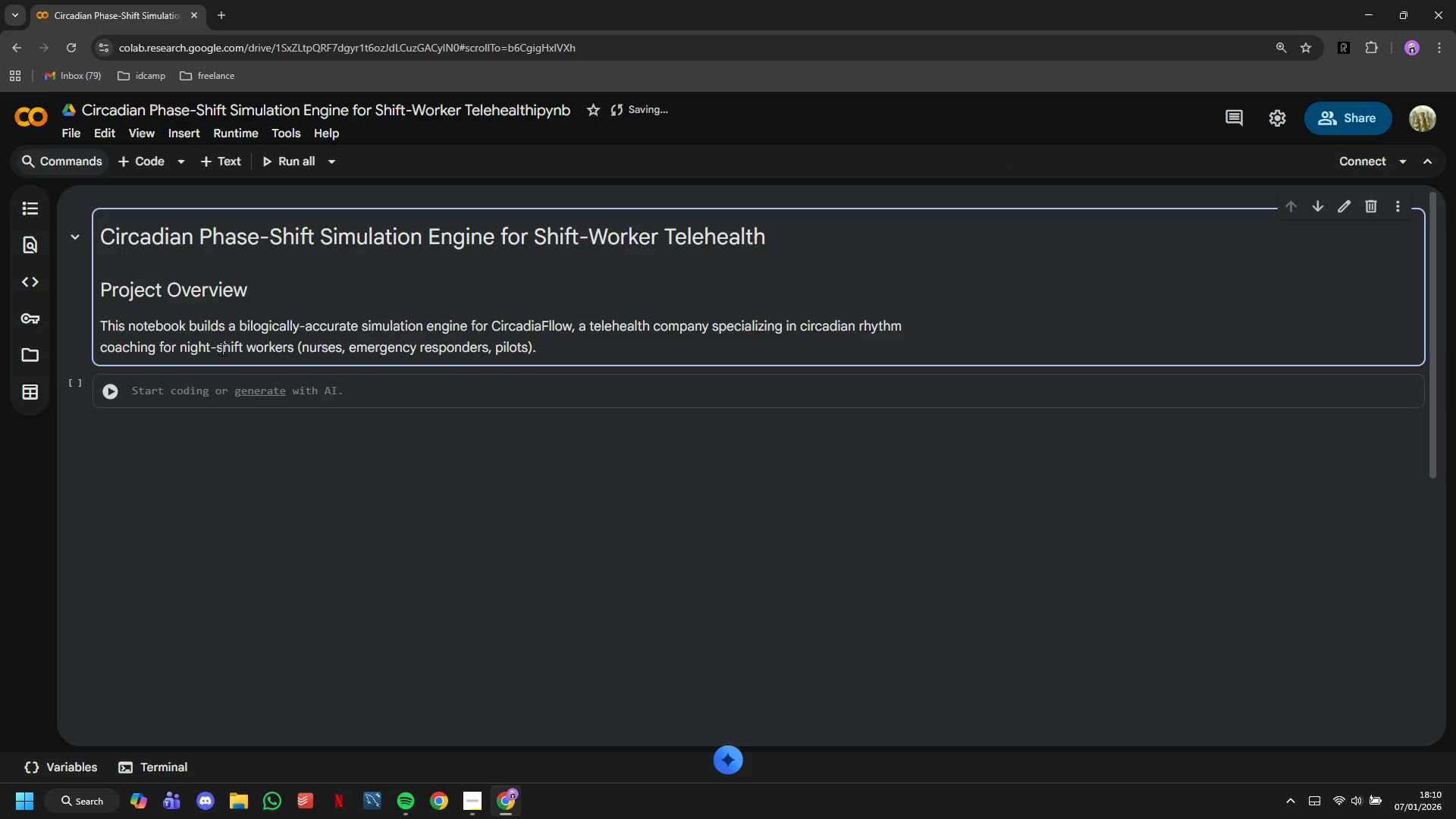 
double_click([222, 349])
 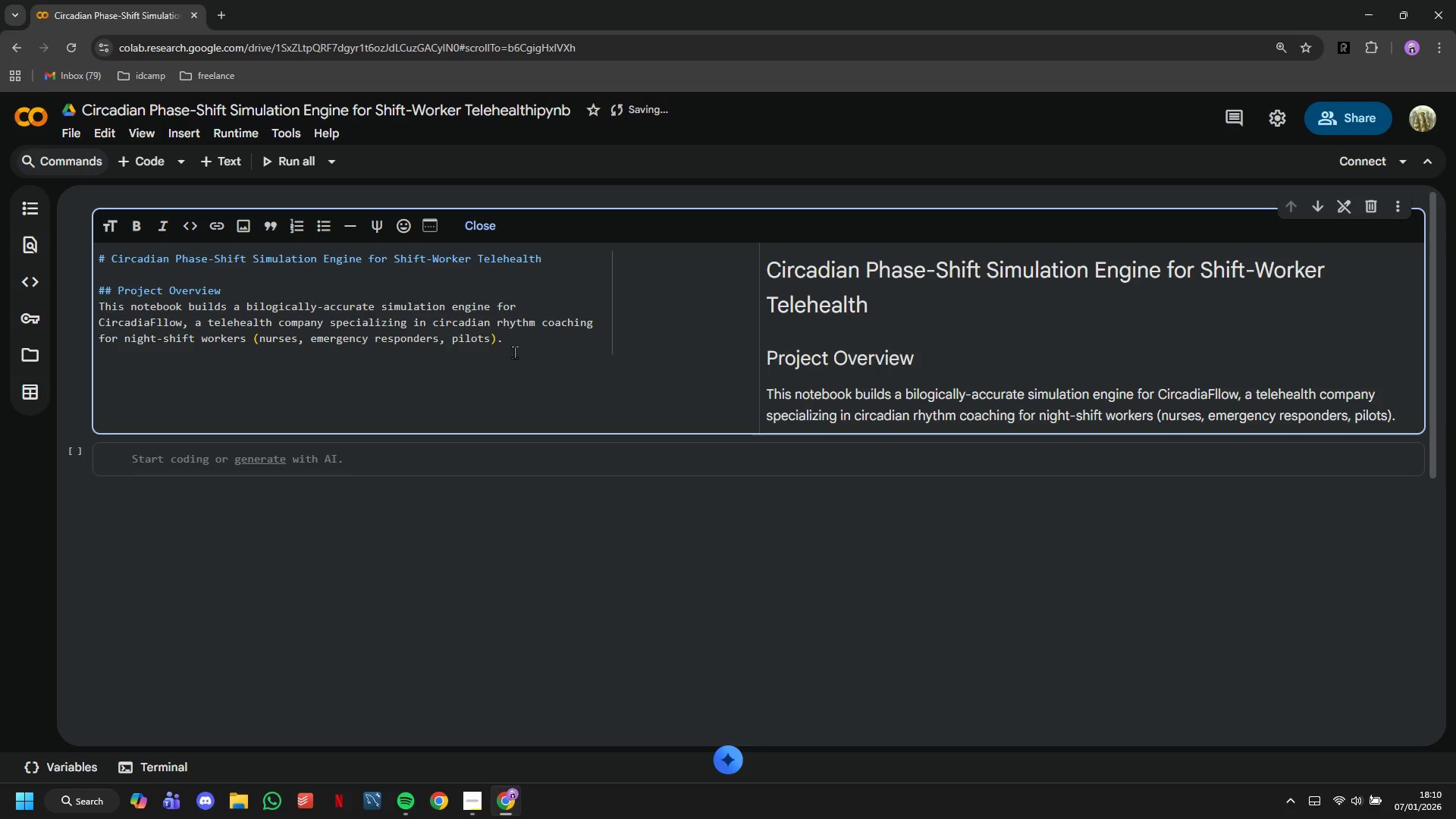 
left_click([539, 345])
 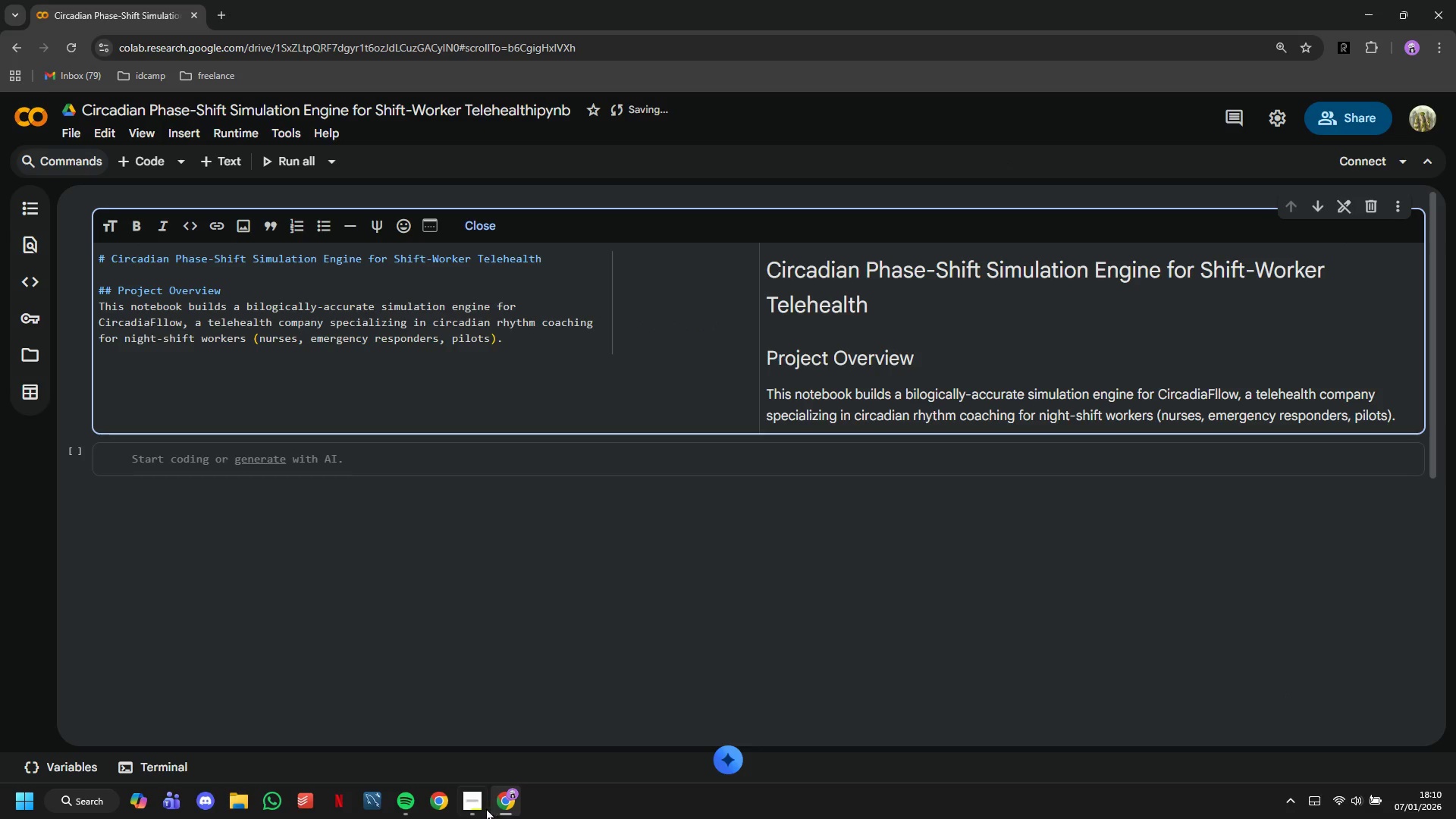 
left_click([478, 805])